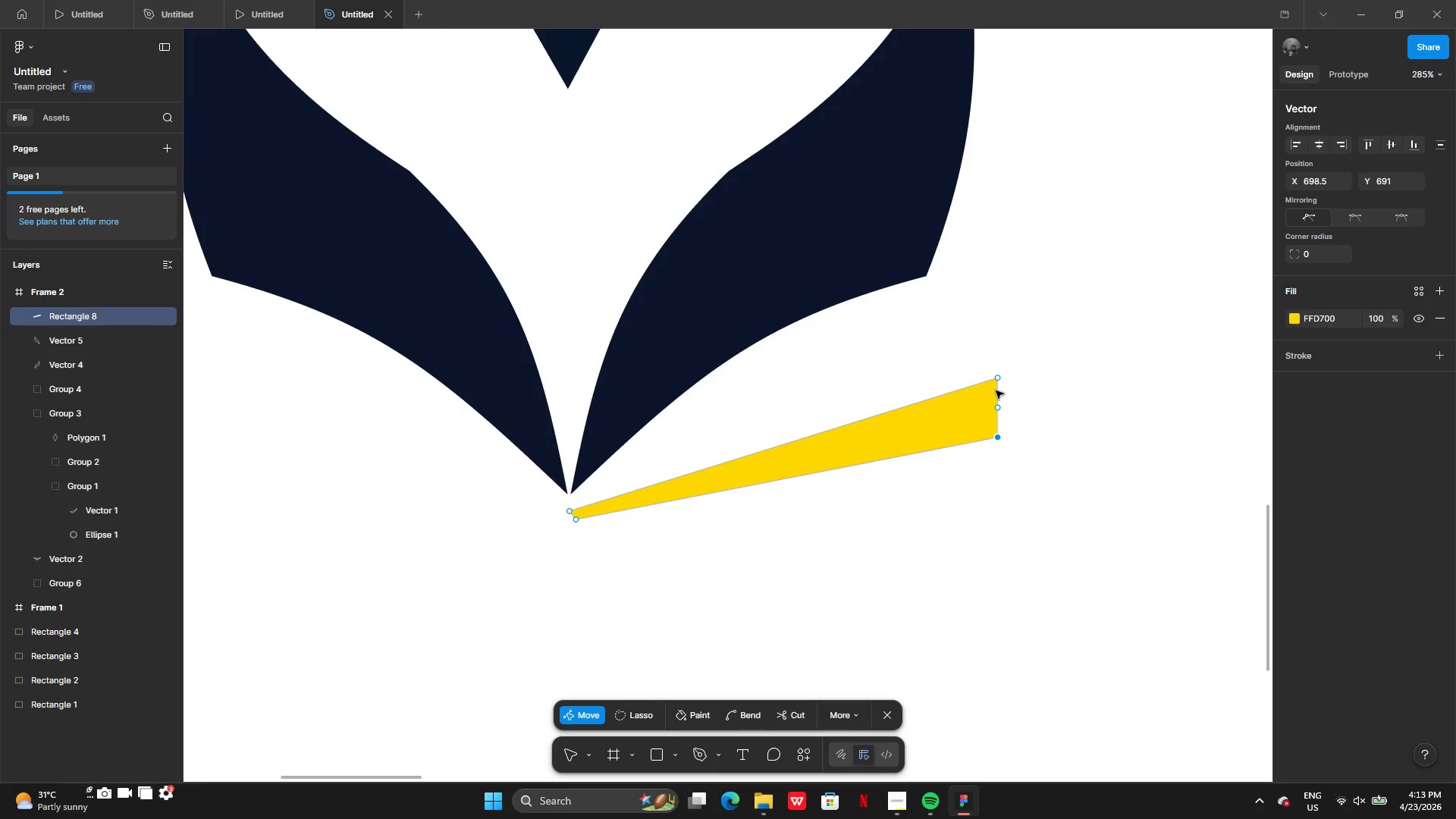 
left_click([996, 376])
 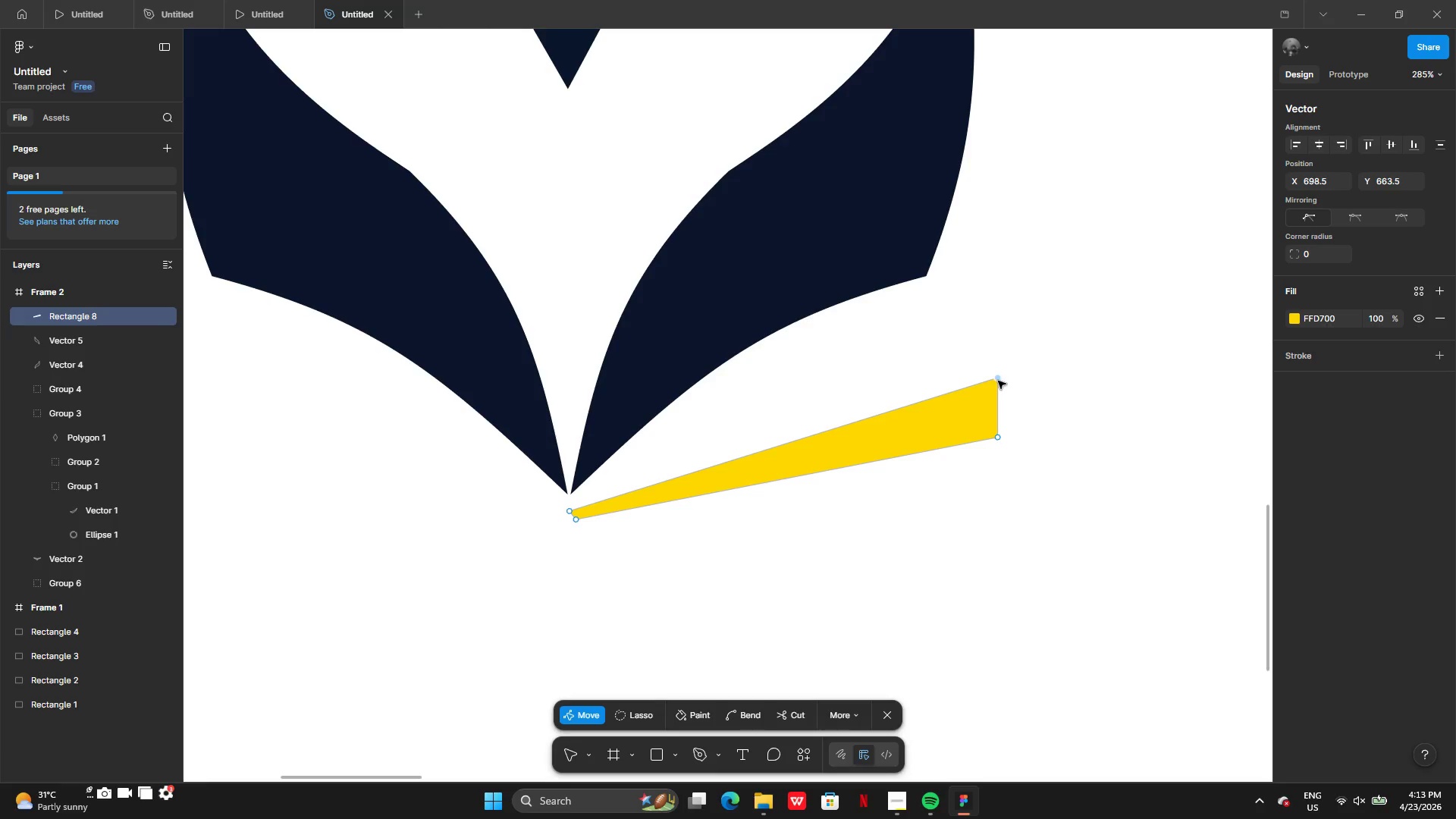 
left_click_drag(start_coordinate=[998, 381], to_coordinate=[984, 323])
 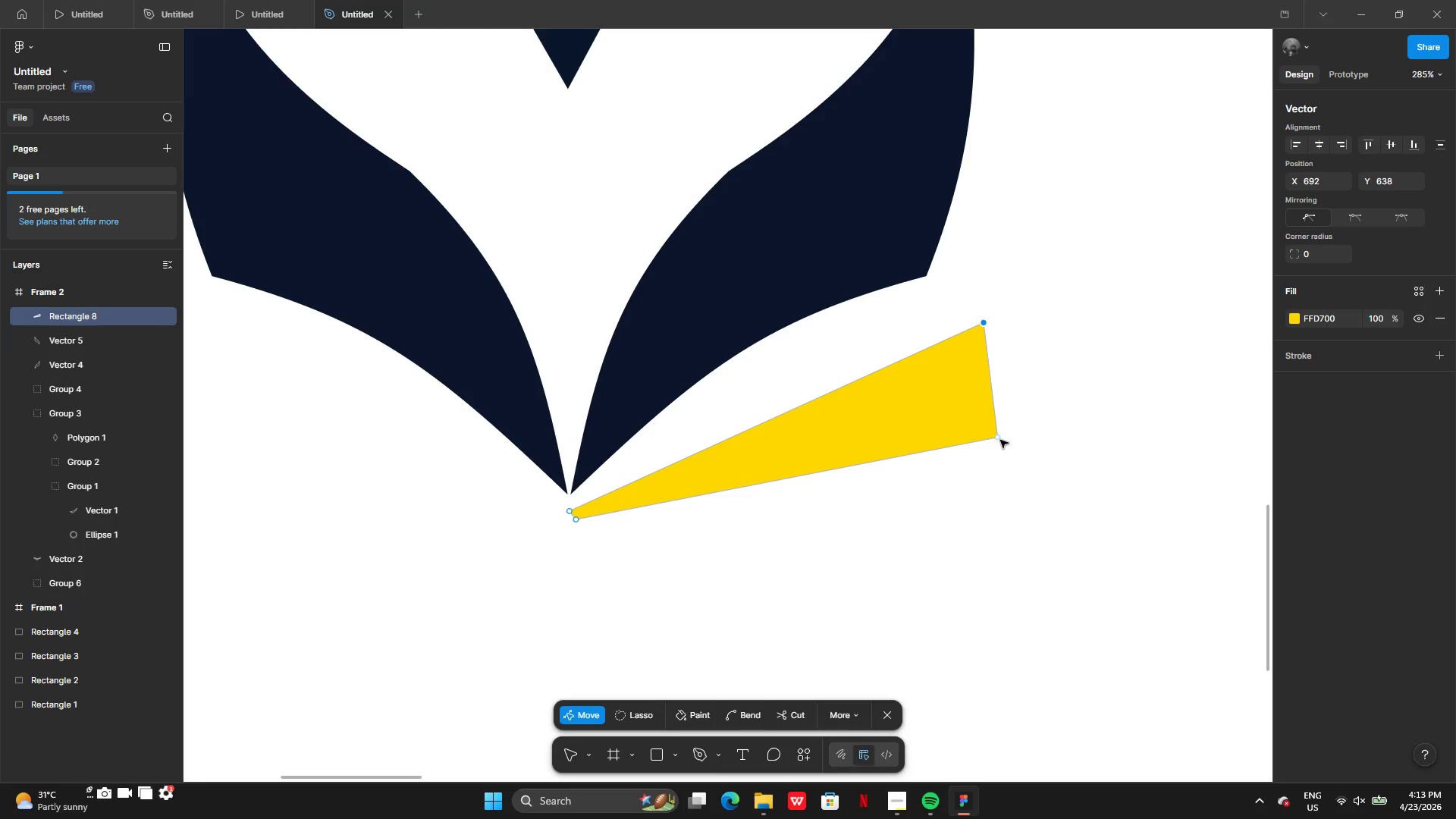 
left_click_drag(start_coordinate=[1000, 440], to_coordinate=[984, 399])
 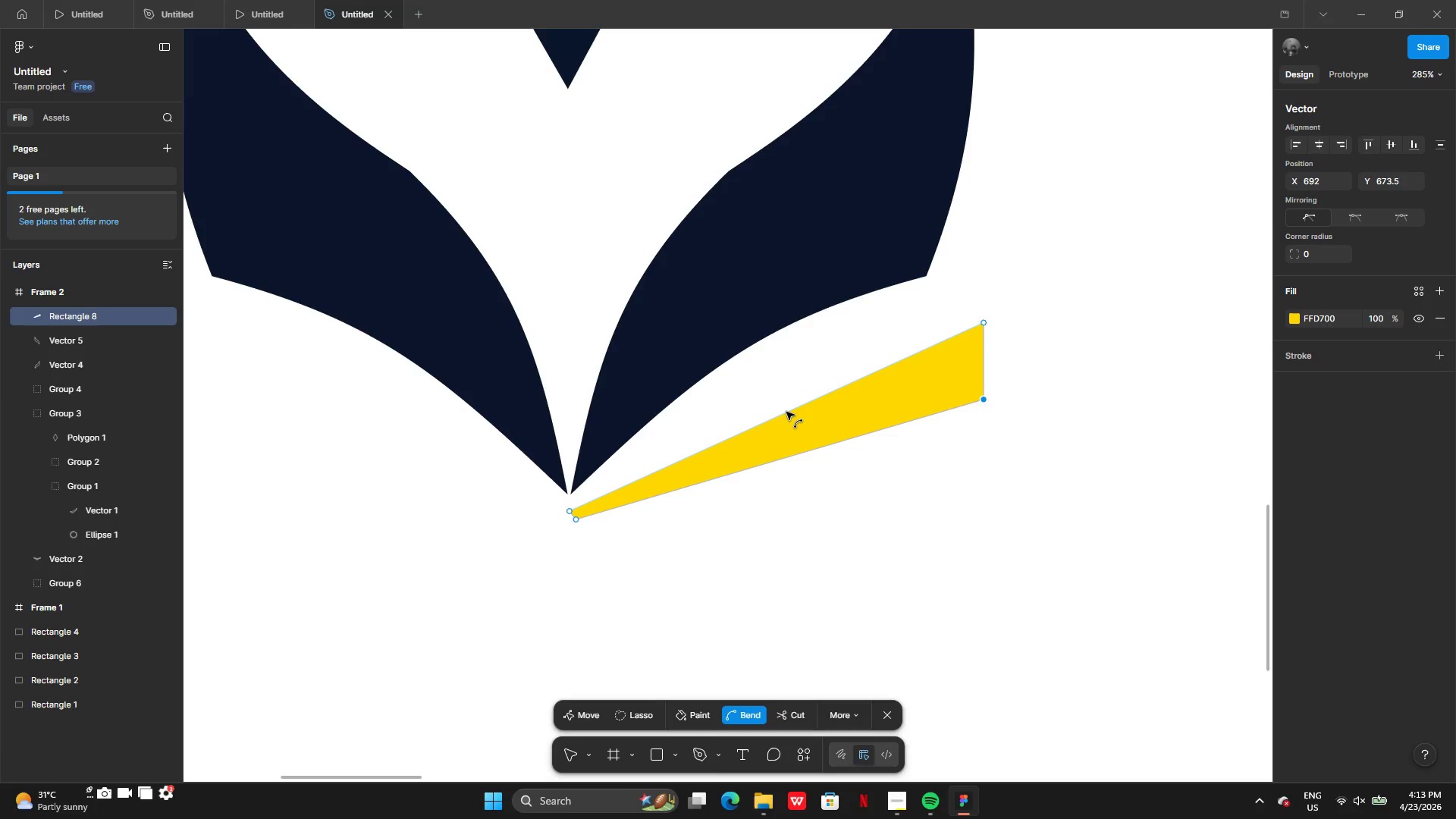 
left_click_drag(start_coordinate=[789, 413], to_coordinate=[782, 402])
 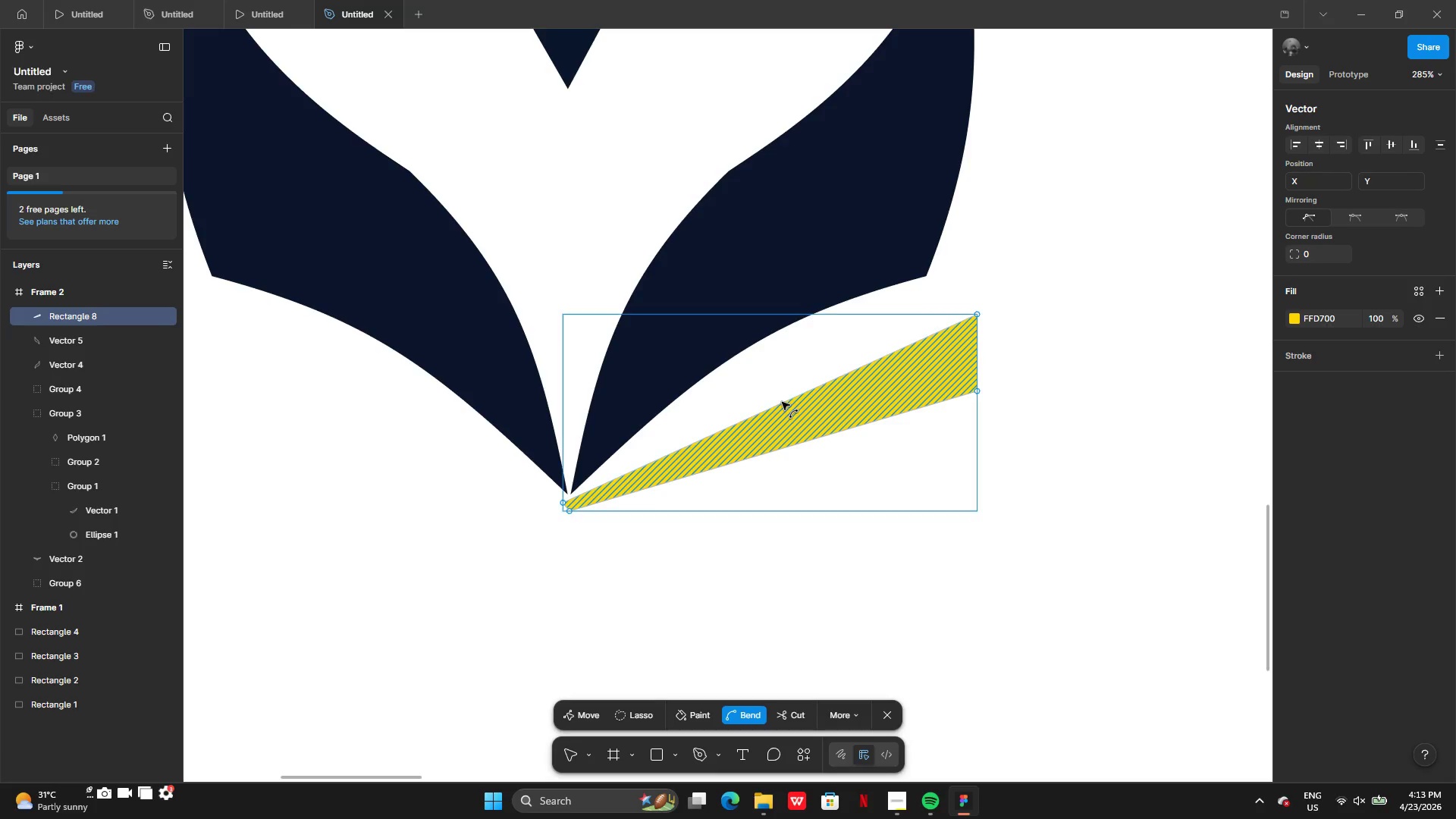 
key(Control+Z)
 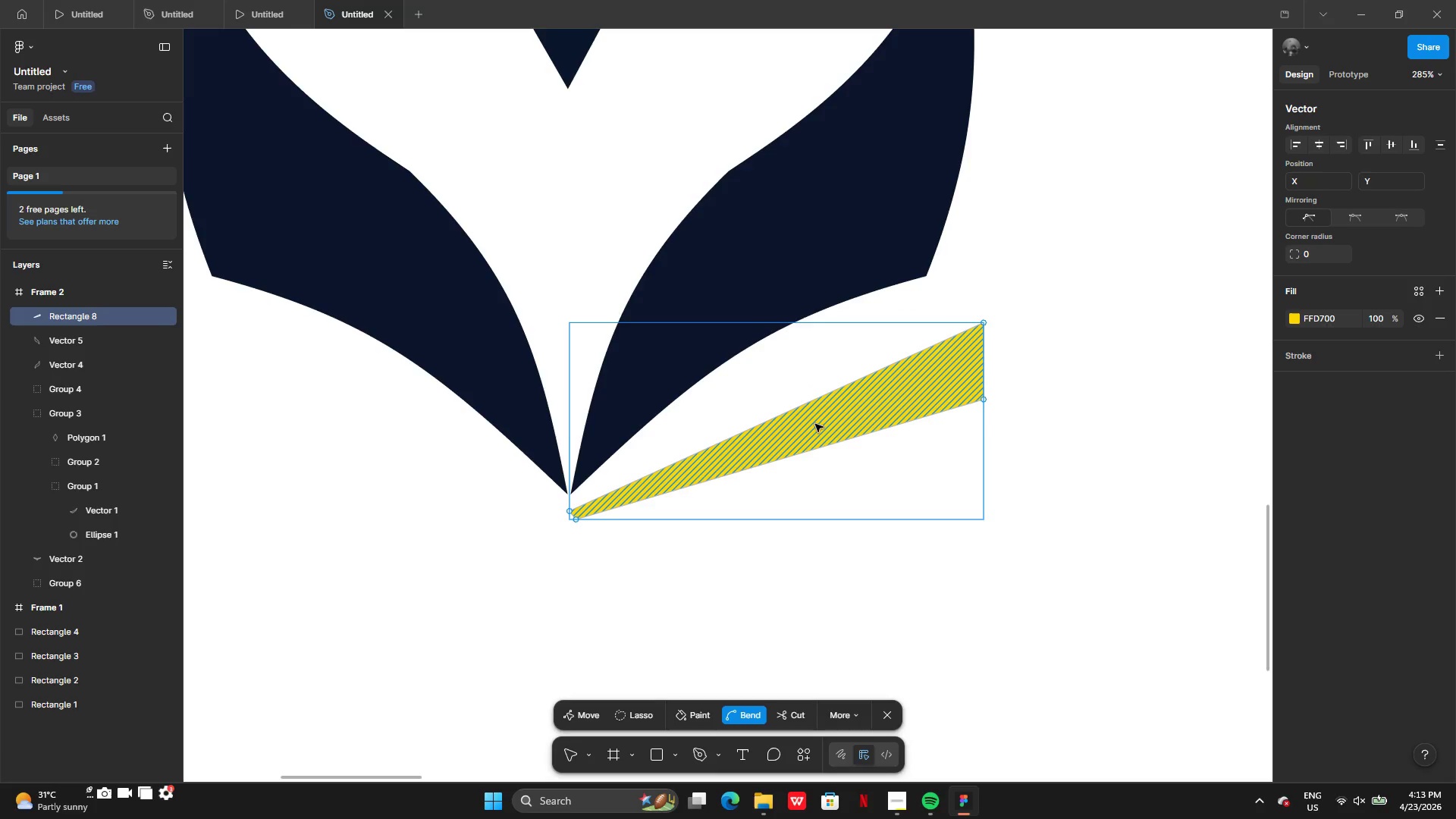 
double_click([815, 424])
 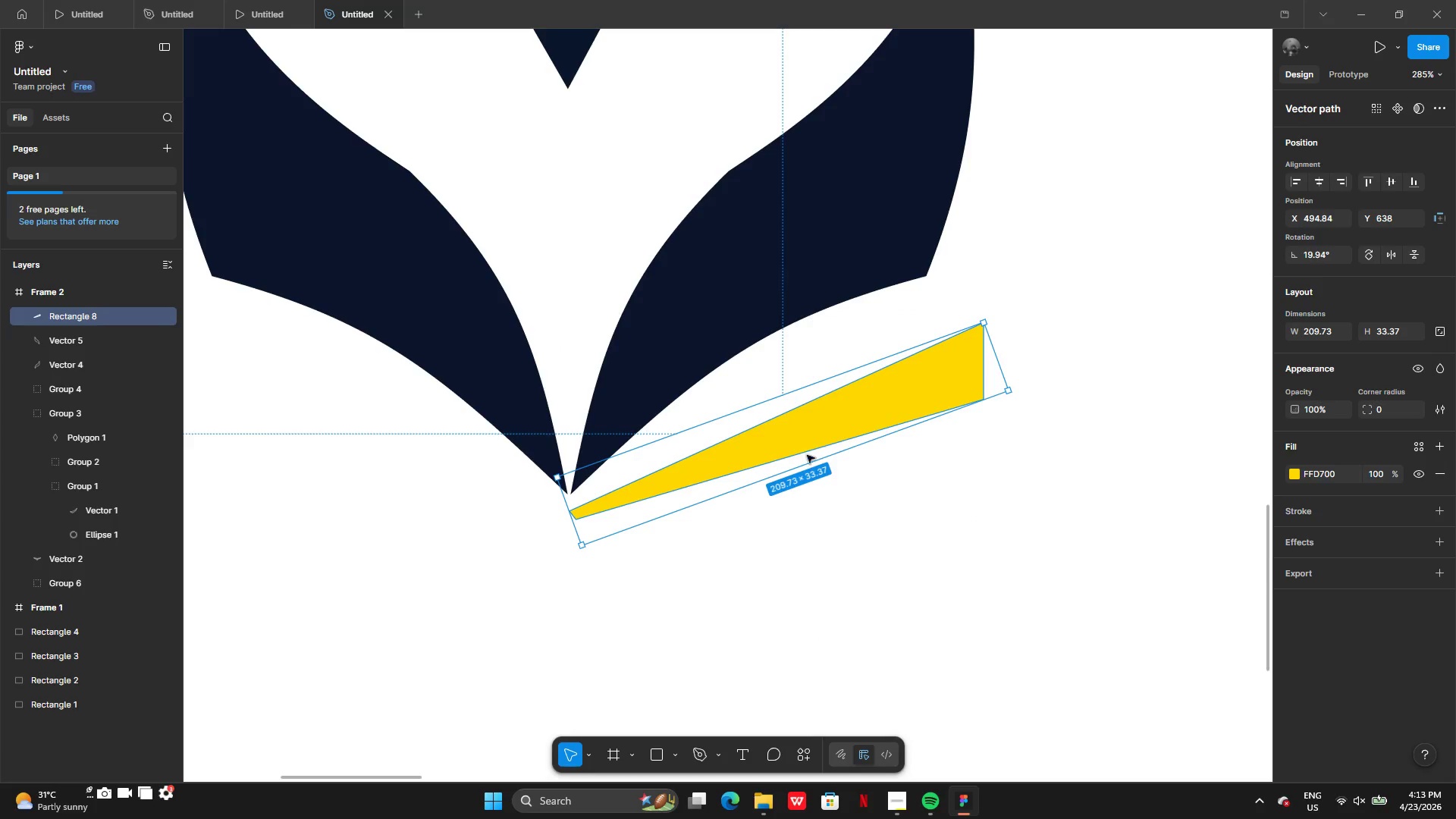 
double_click([811, 439])
 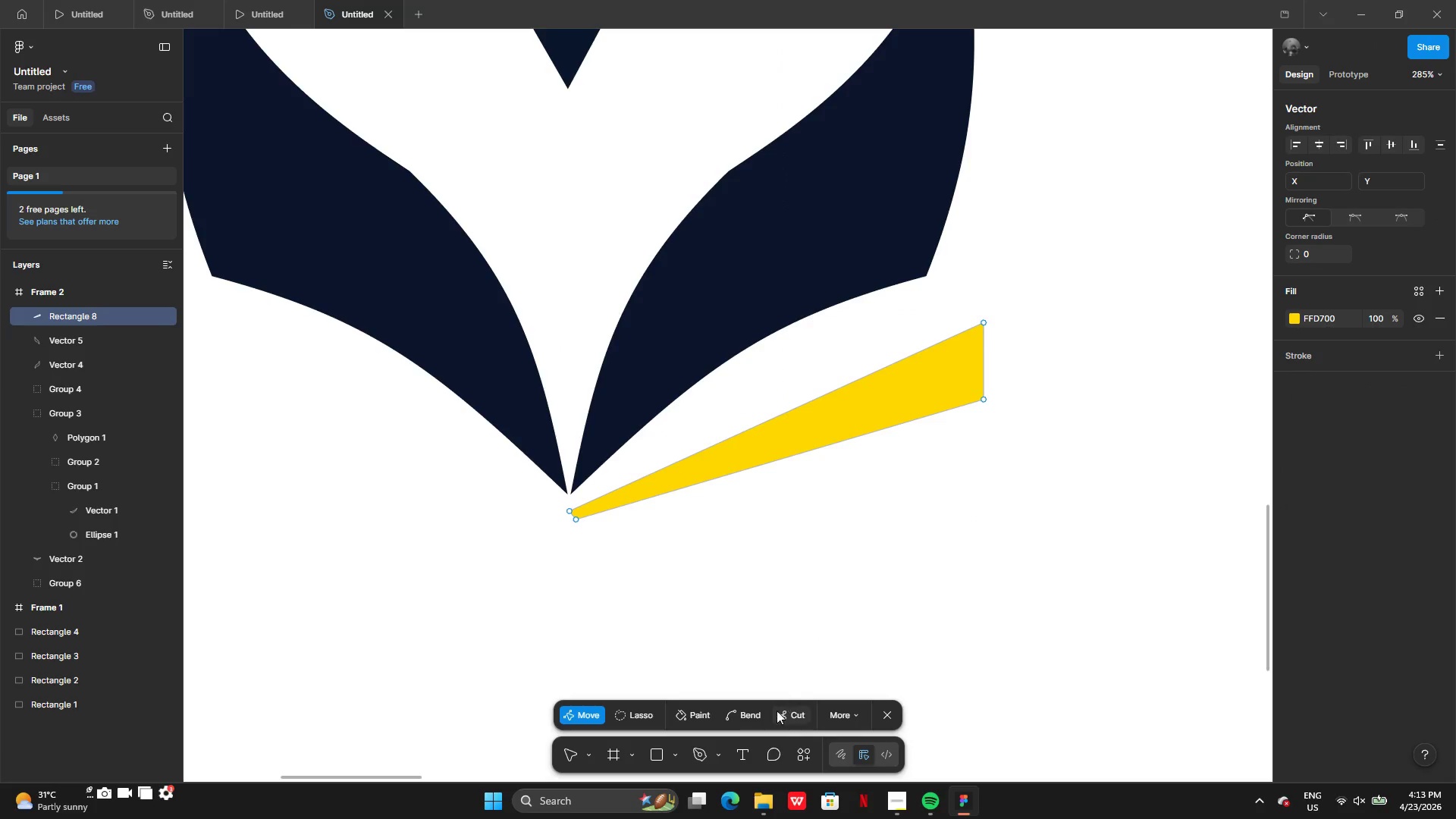 
left_click([757, 714])
 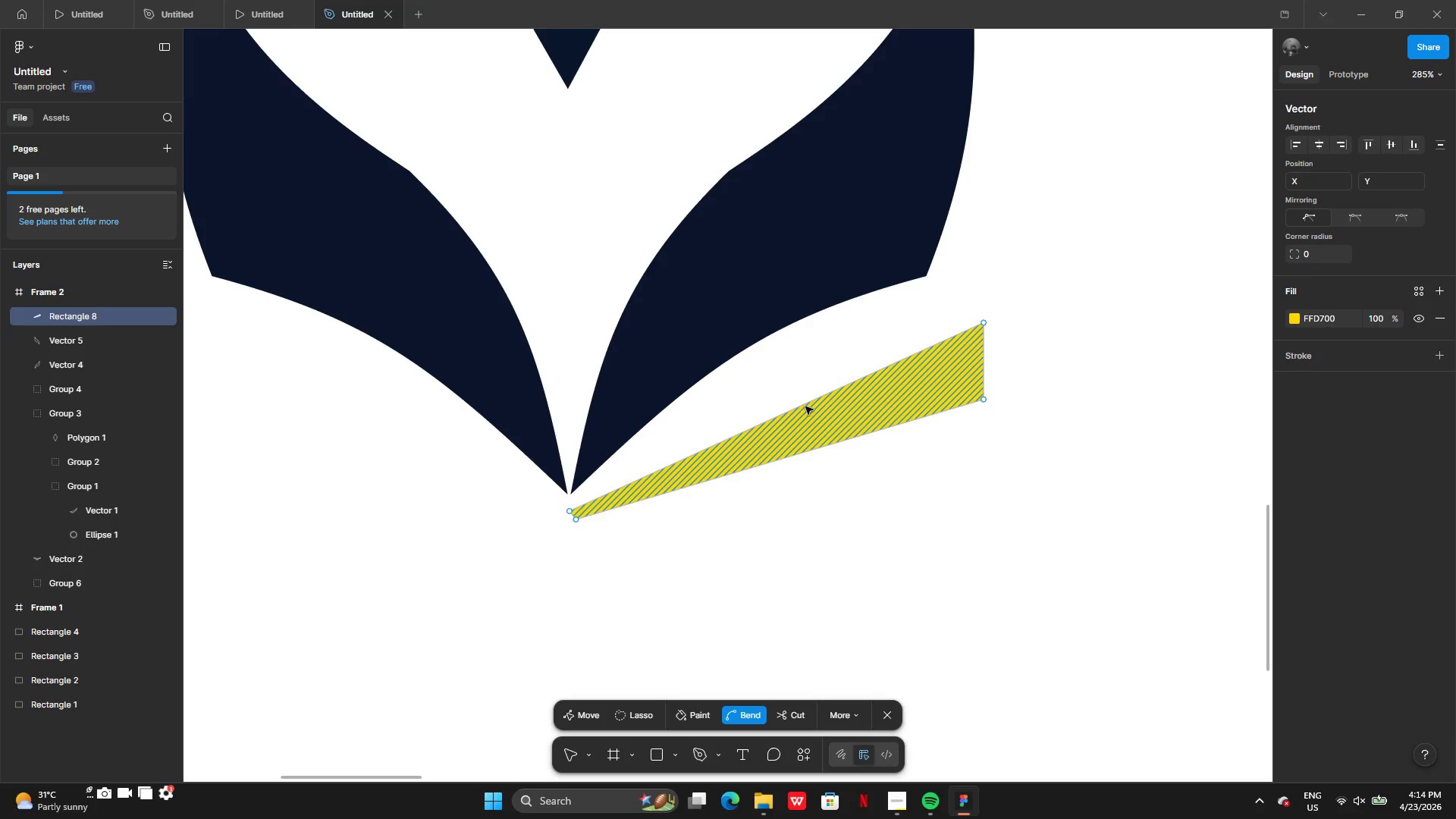 
left_click_drag(start_coordinate=[803, 404], to_coordinate=[811, 348])
 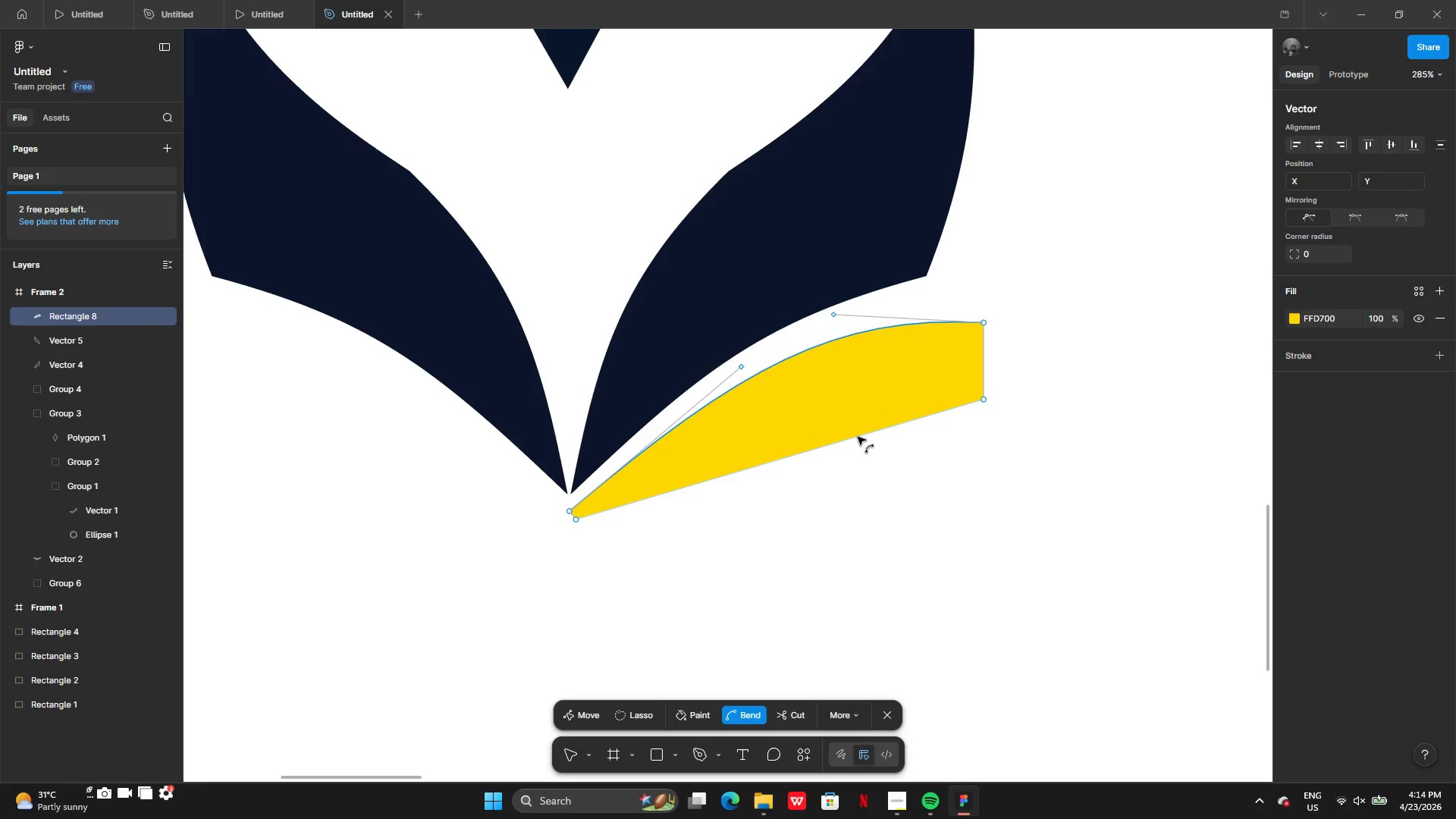 
left_click_drag(start_coordinate=[858, 437], to_coordinate=[870, 385])
 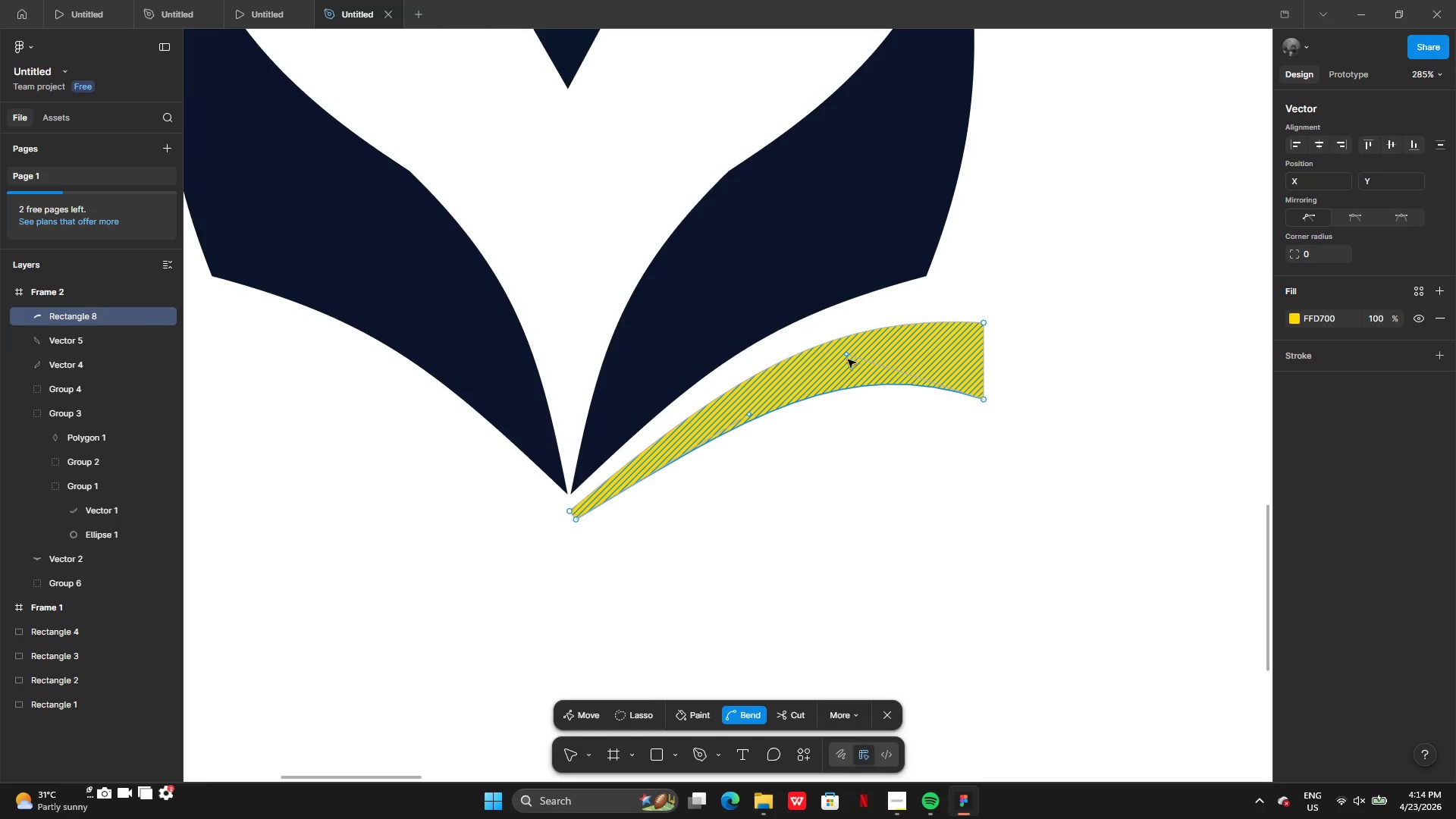 
left_click_drag(start_coordinate=[847, 359], to_coordinate=[871, 359])
 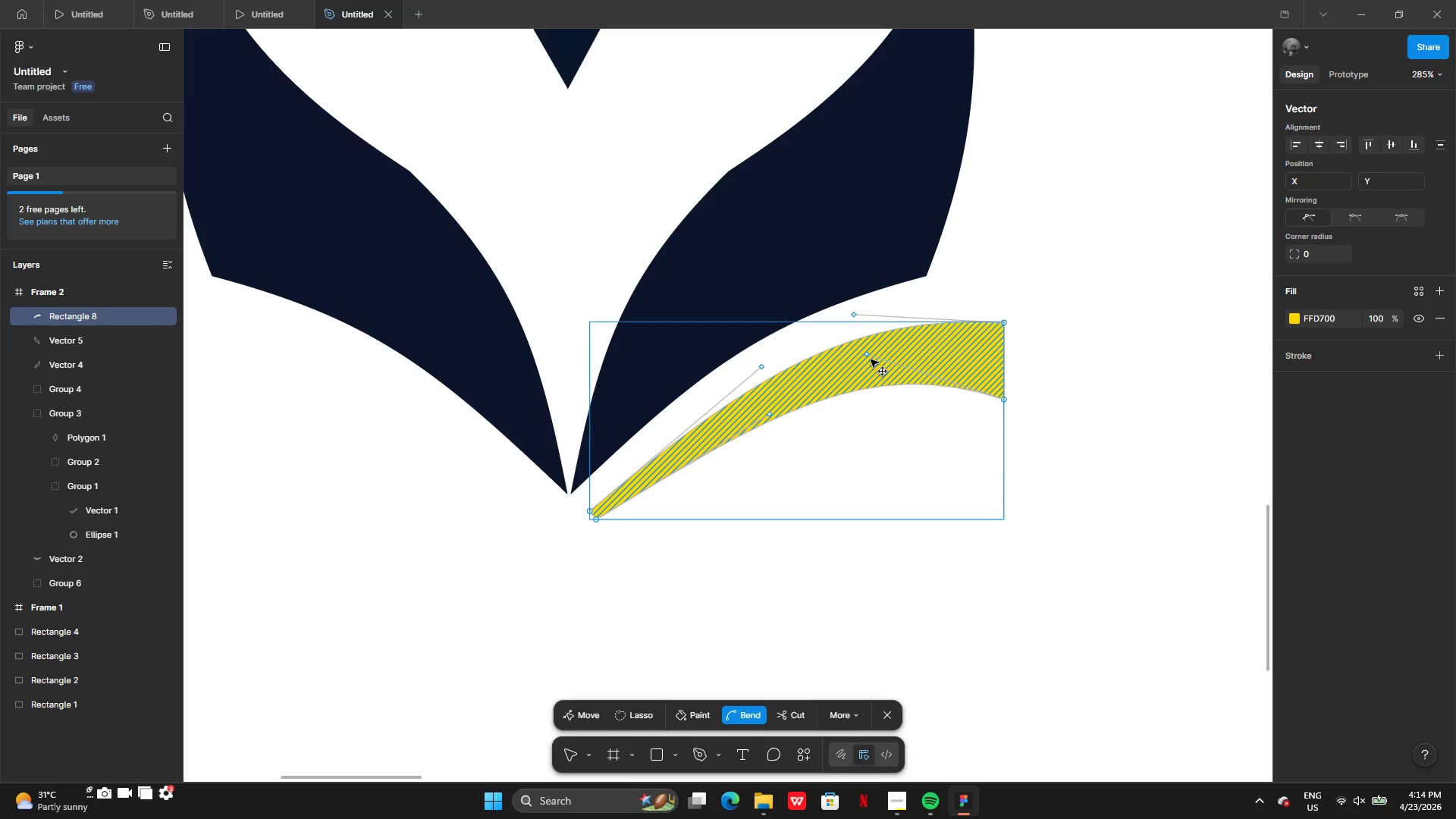 
key(Control+Z)
 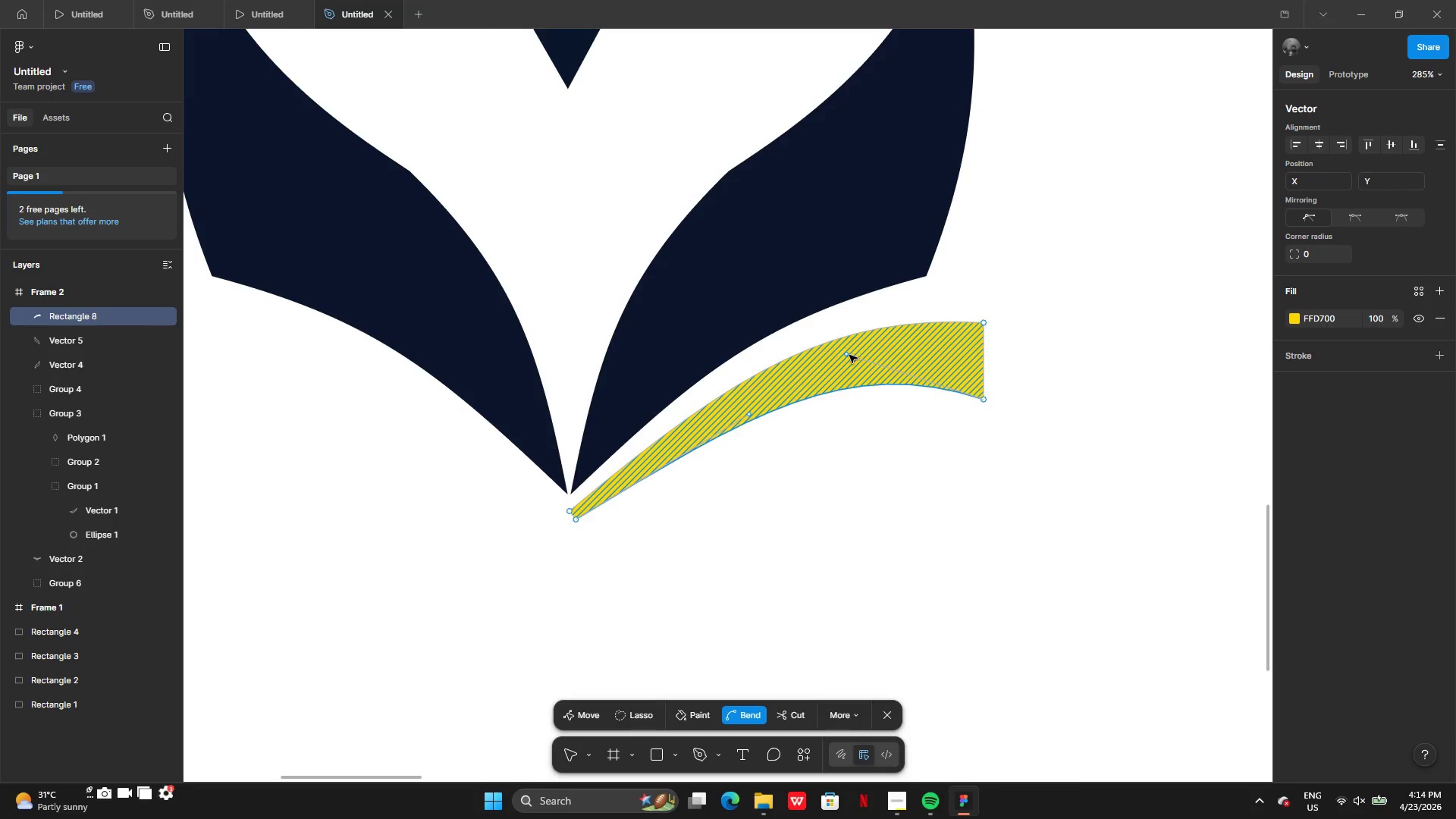 
left_click_drag(start_coordinate=[845, 355], to_coordinate=[984, 394])
 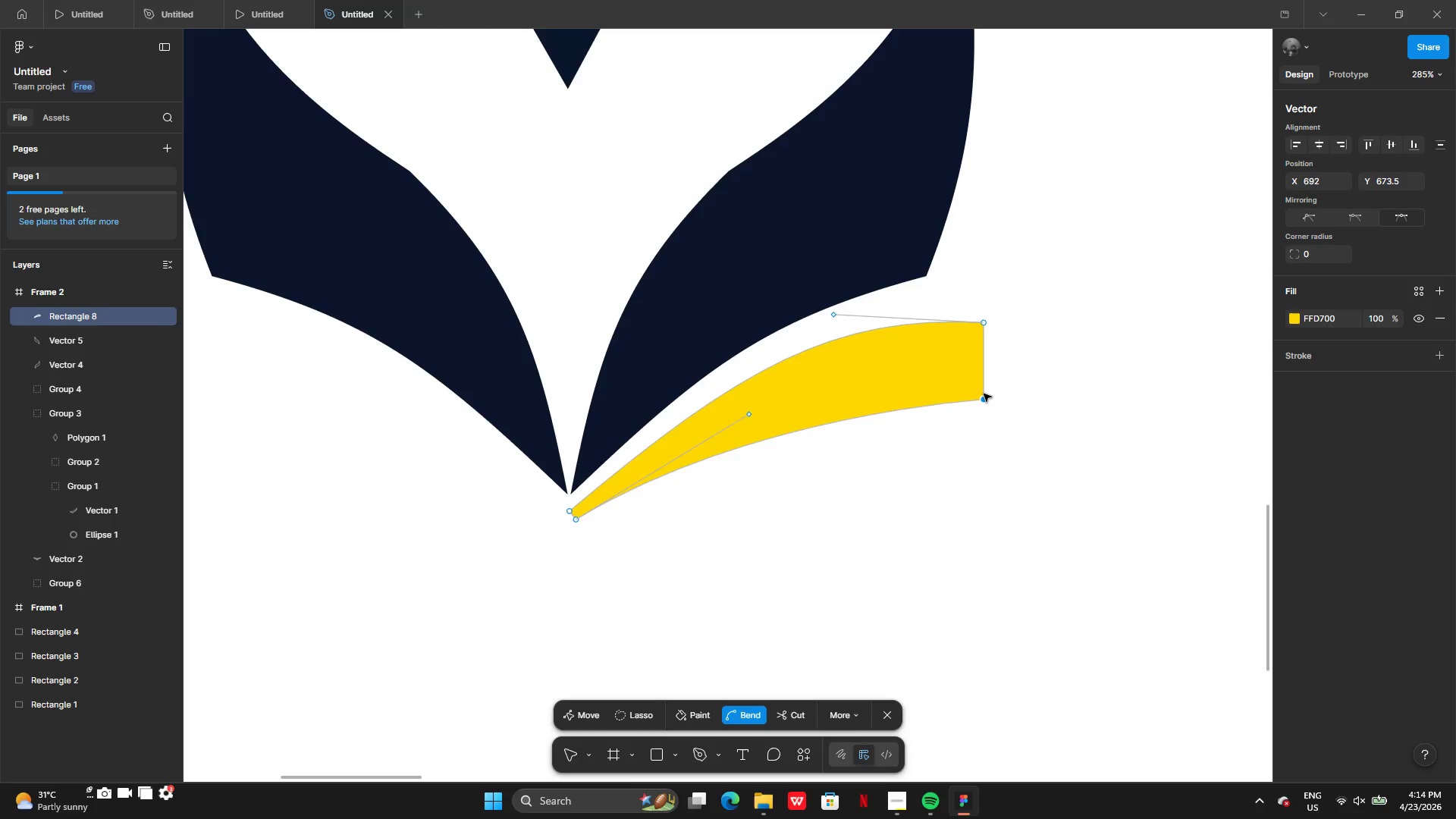 
key(Control+Z)
 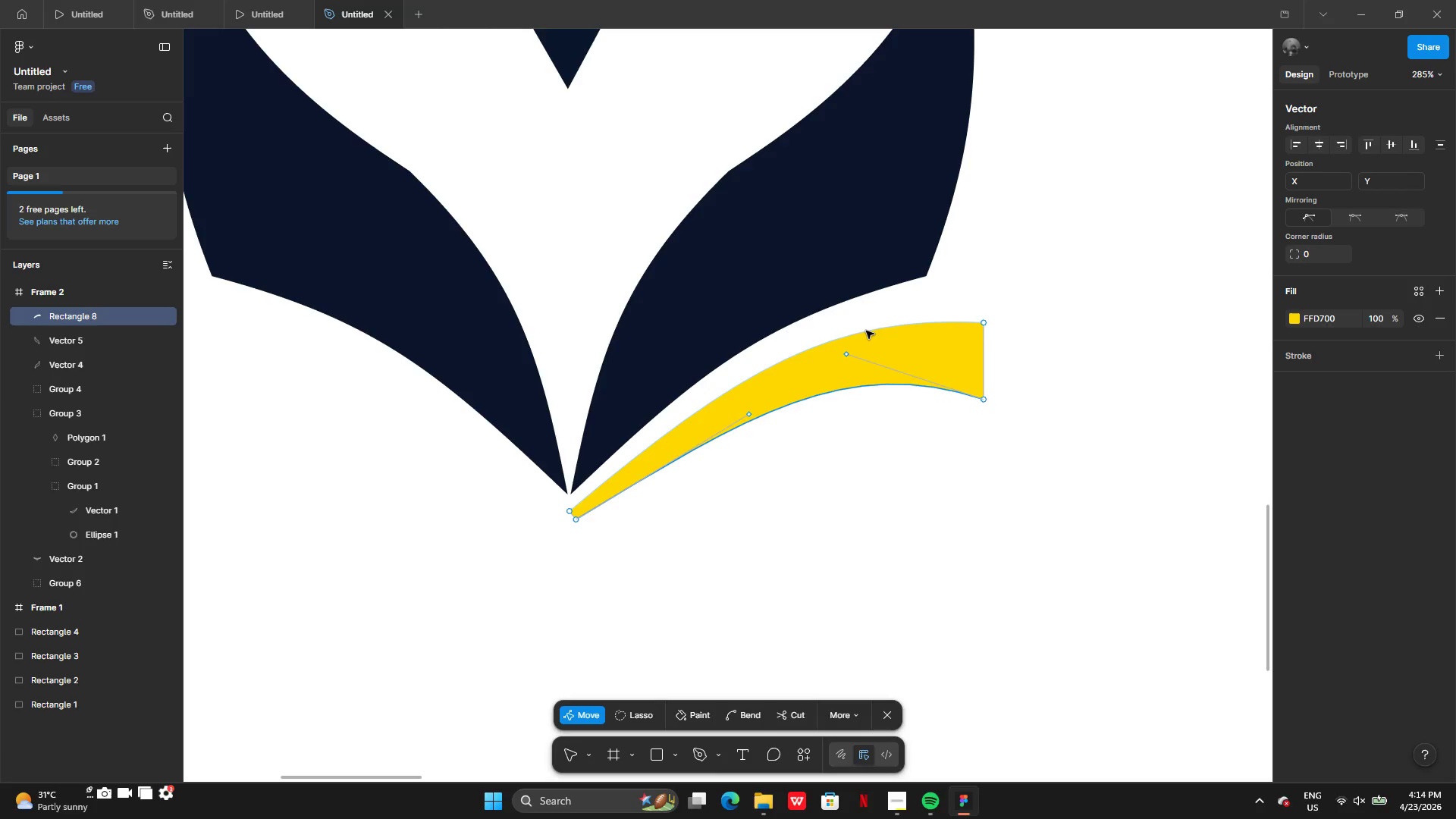 
left_click_drag(start_coordinate=[843, 356], to_coordinate=[858, 355])
 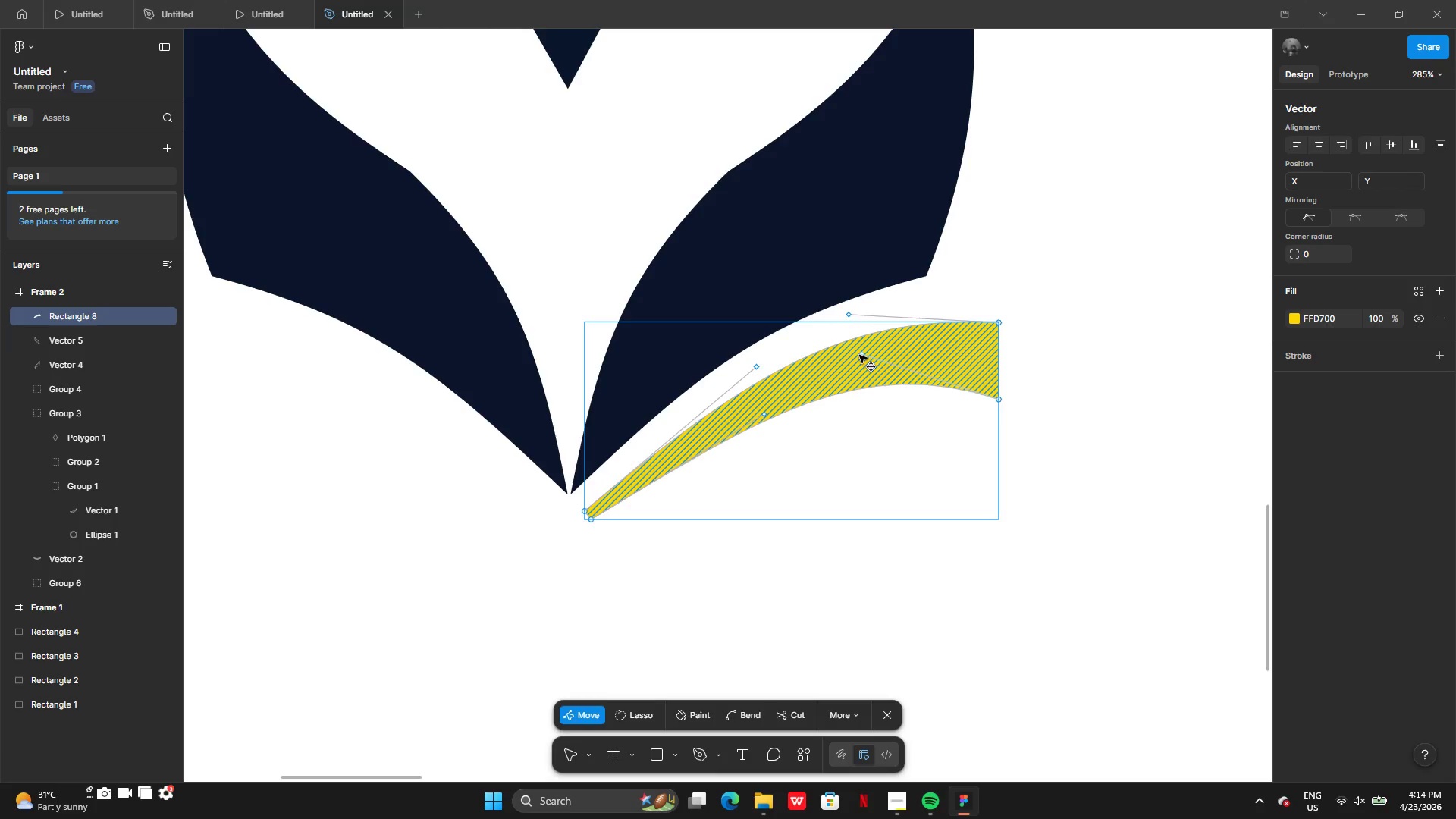 
hold_key(key=ControlLeft, duration=0.38)